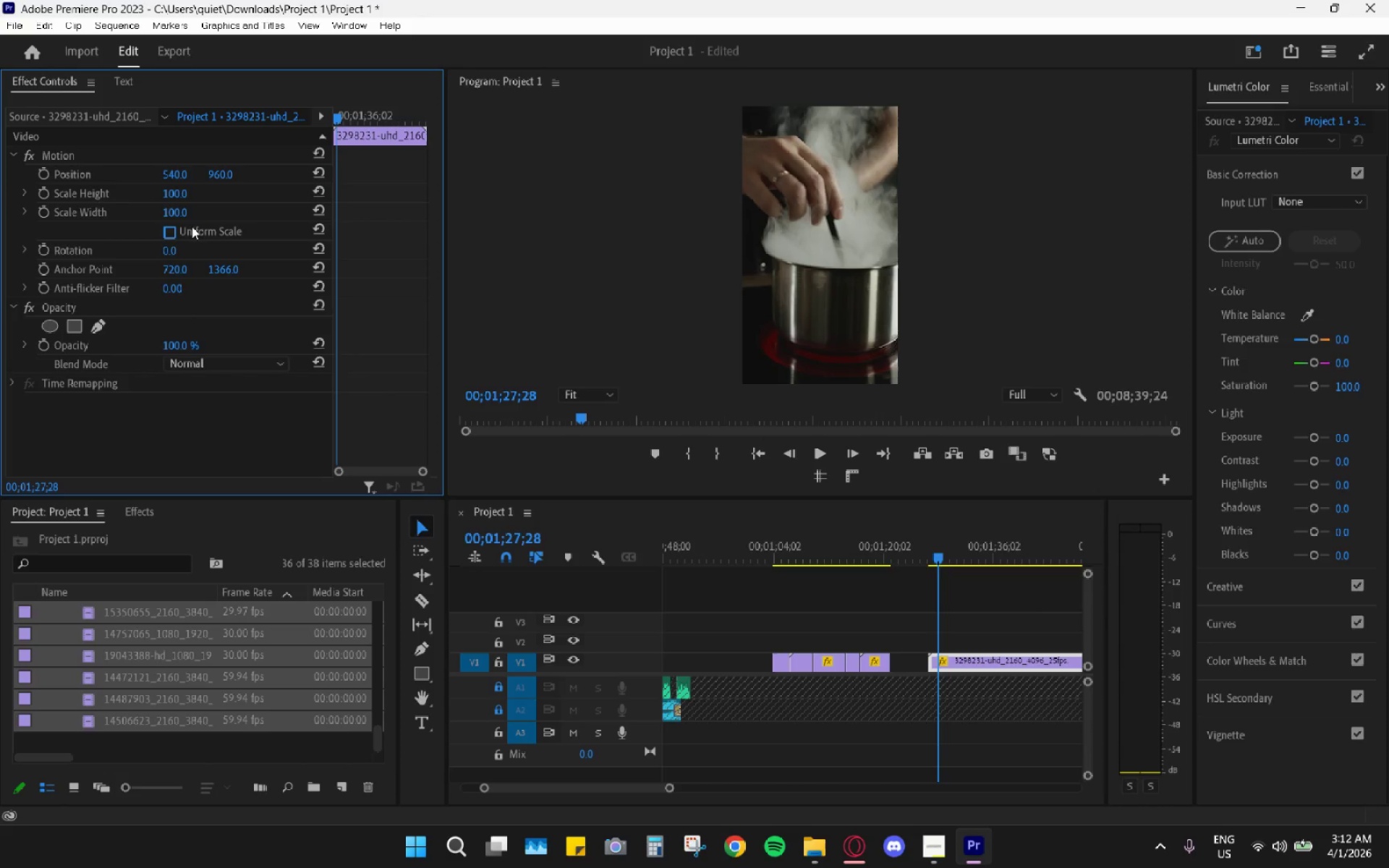 
left_click([170, 231])
 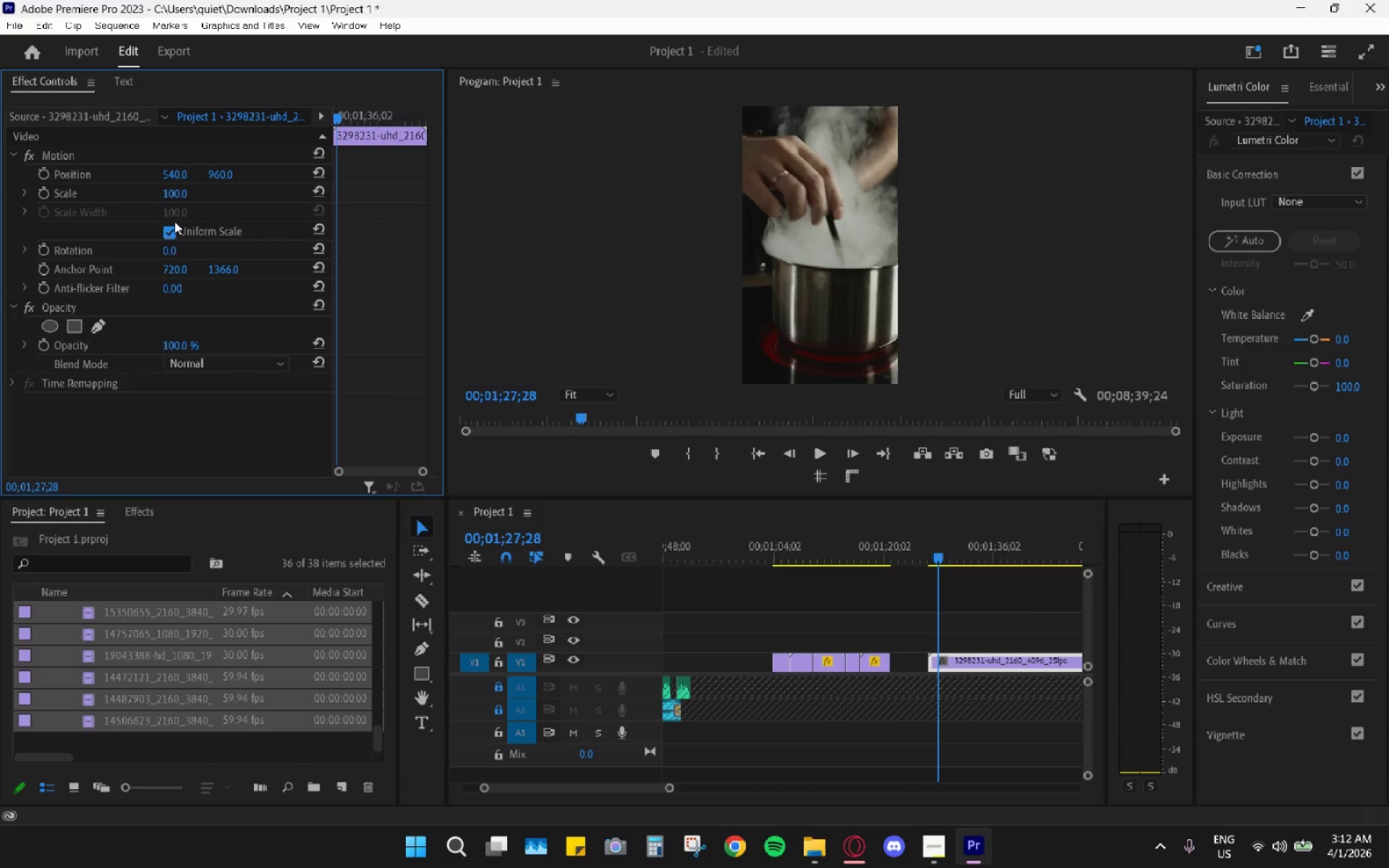 
left_click_drag(start_coordinate=[172, 197], to_coordinate=[127, 196])
 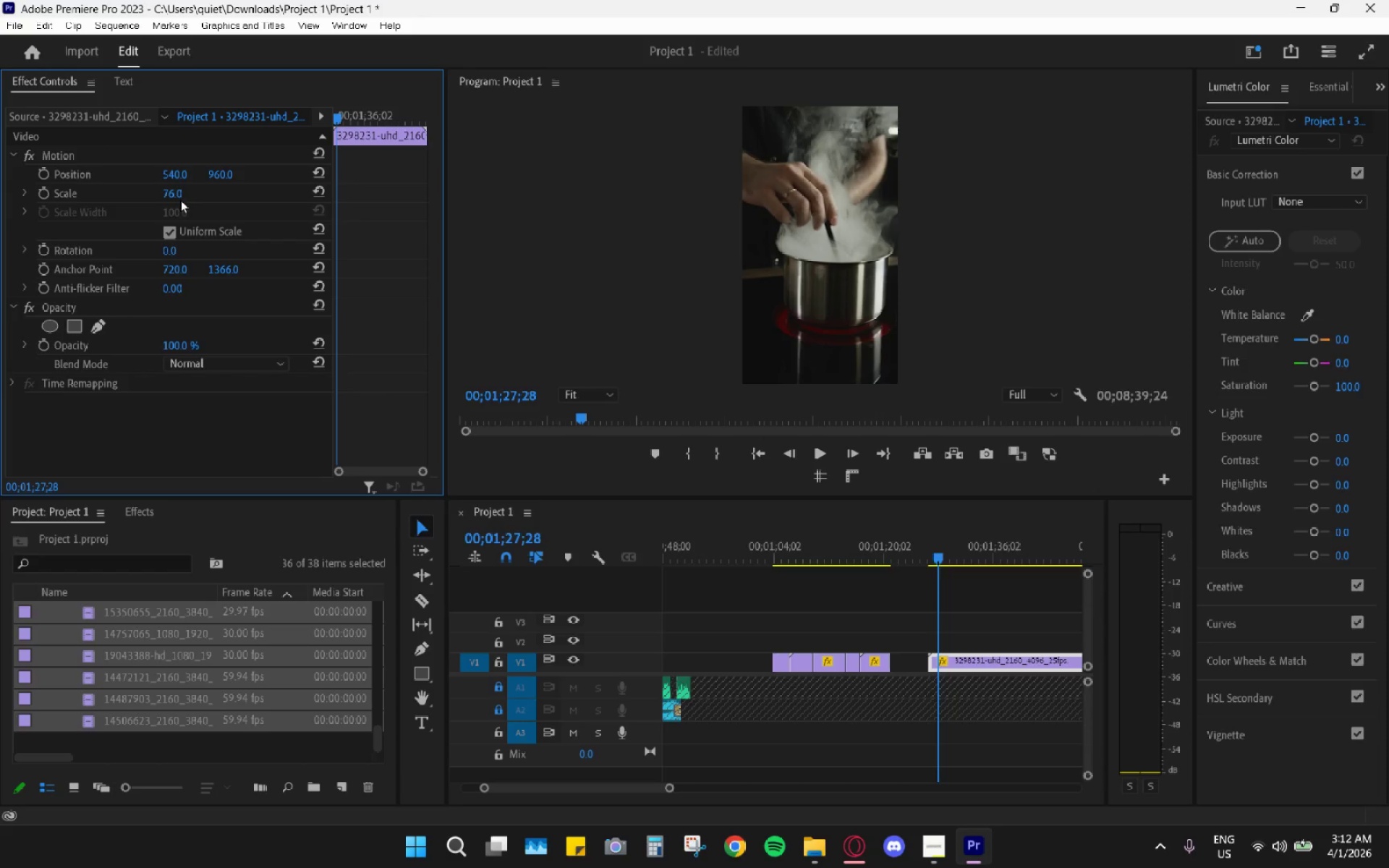 
left_click([179, 195])
 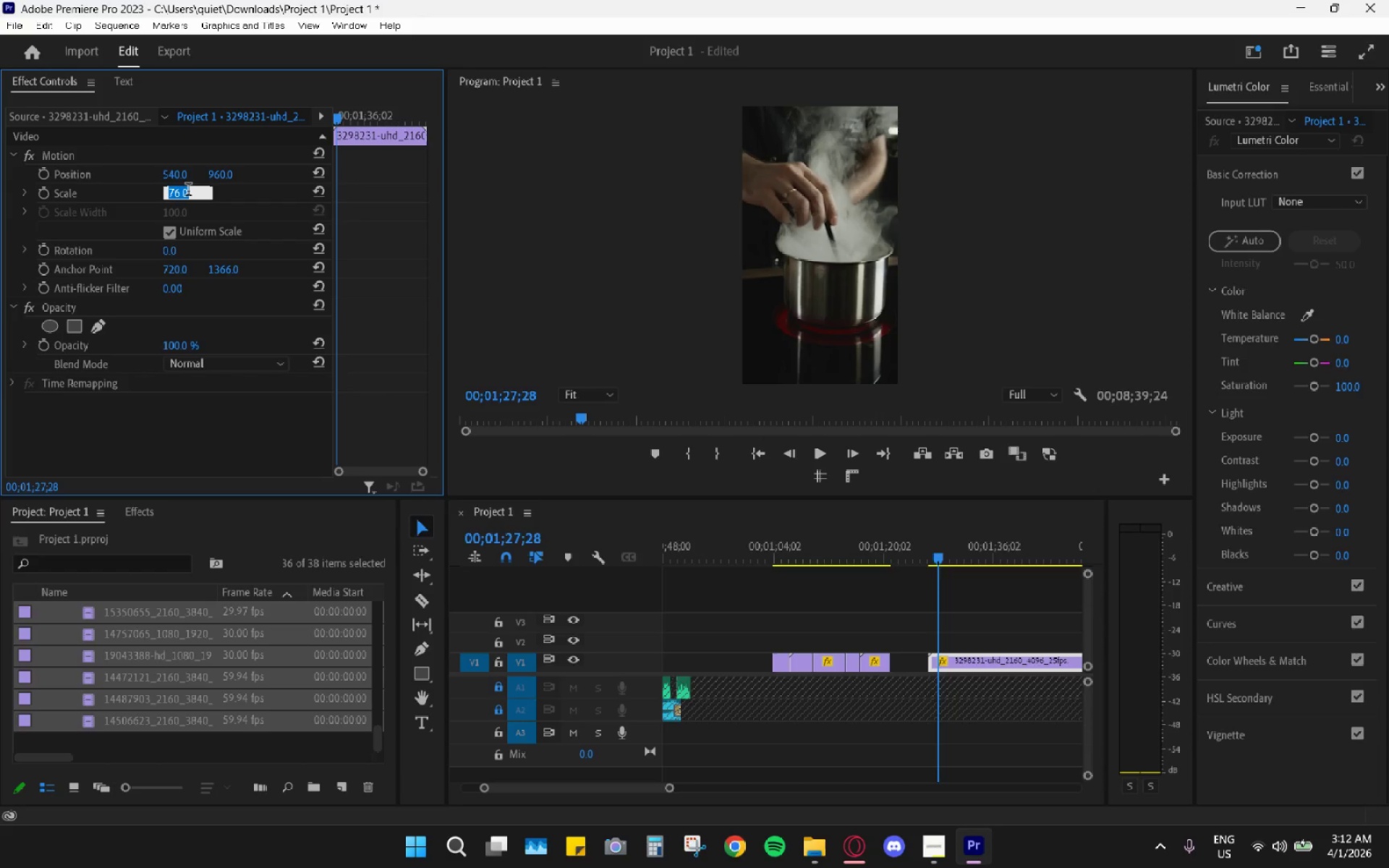 
key(Numpad7)
 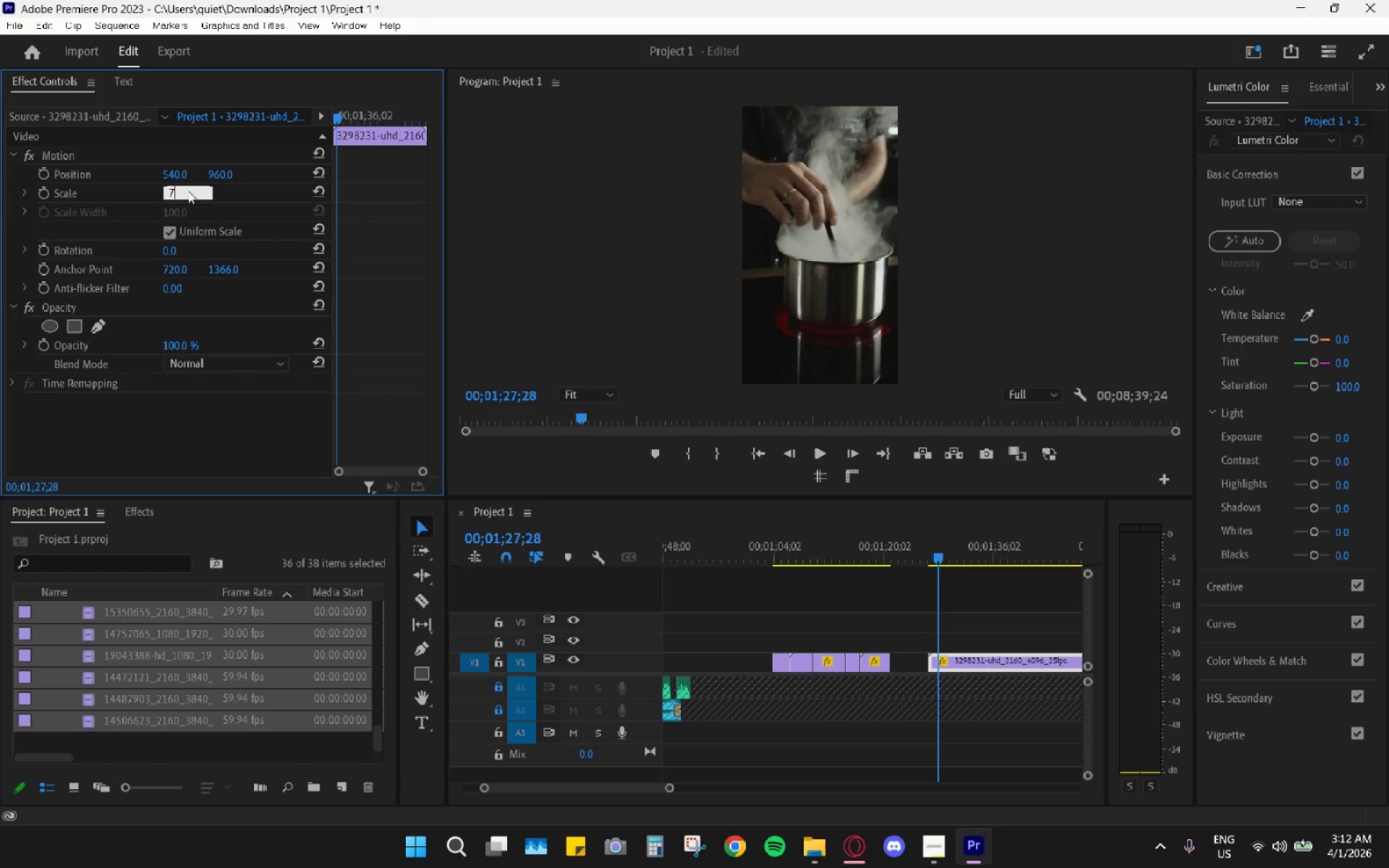 
key(Numpad5)
 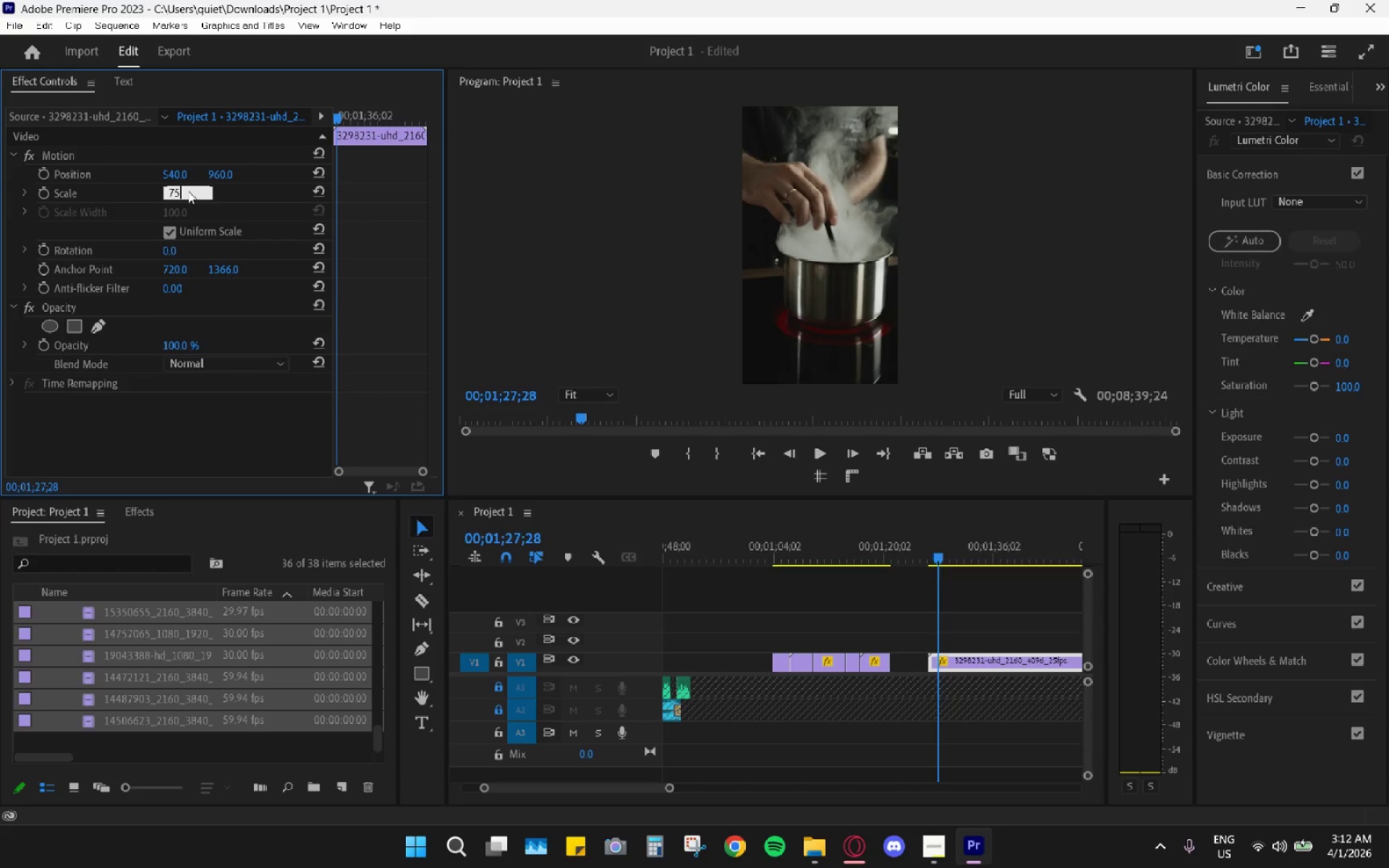 
key(Enter)
 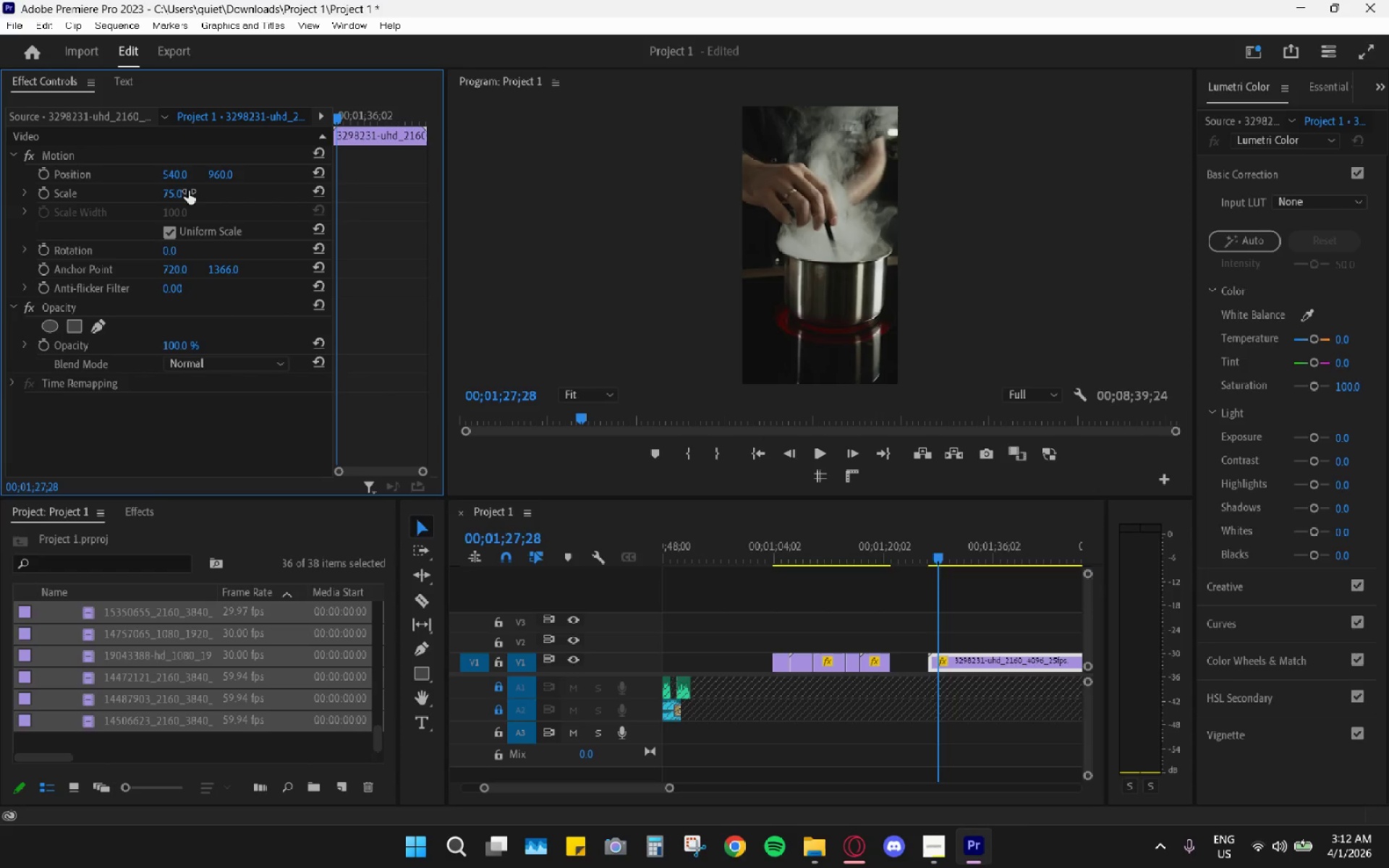 
key(Space)
 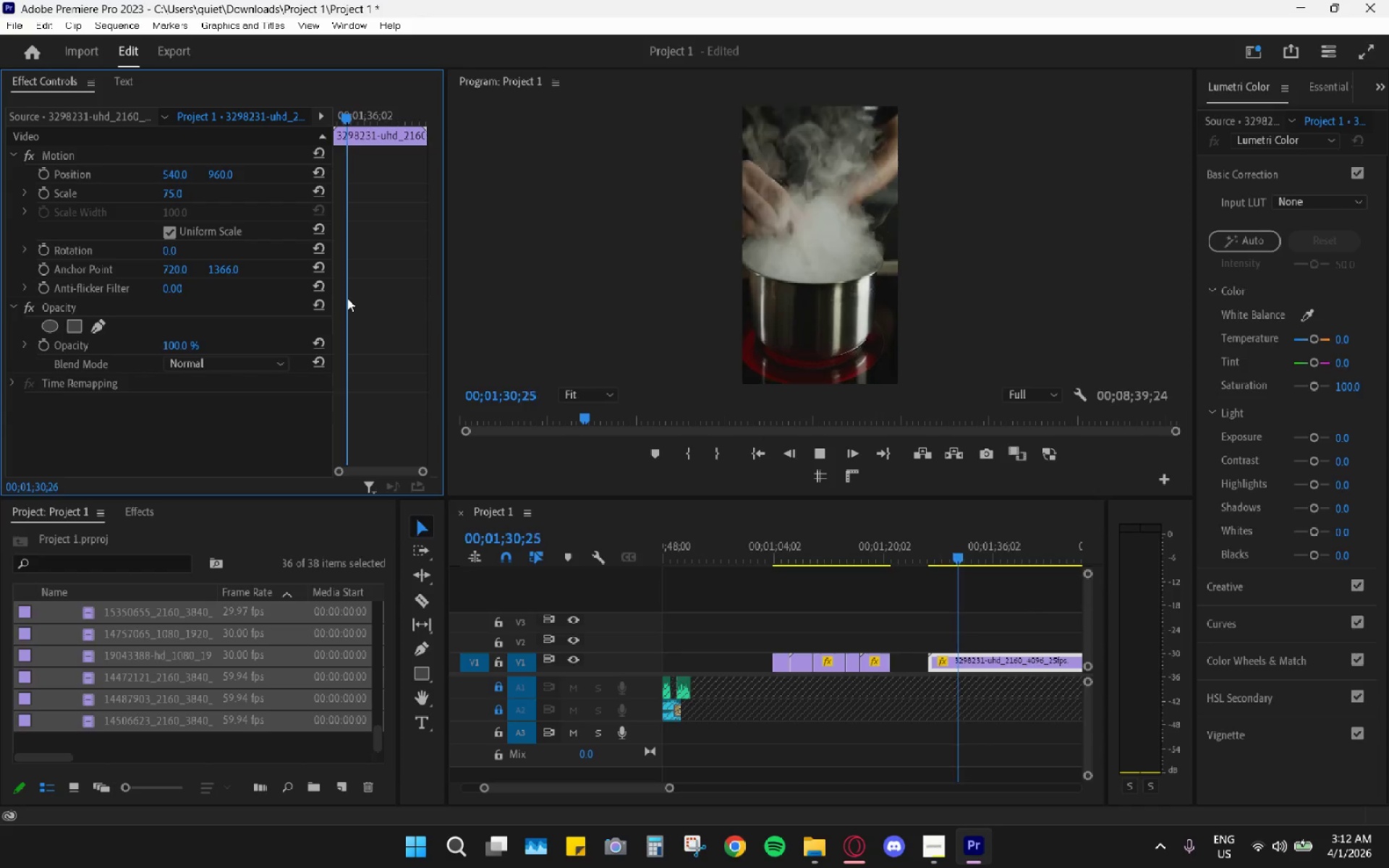 
key(Space)
 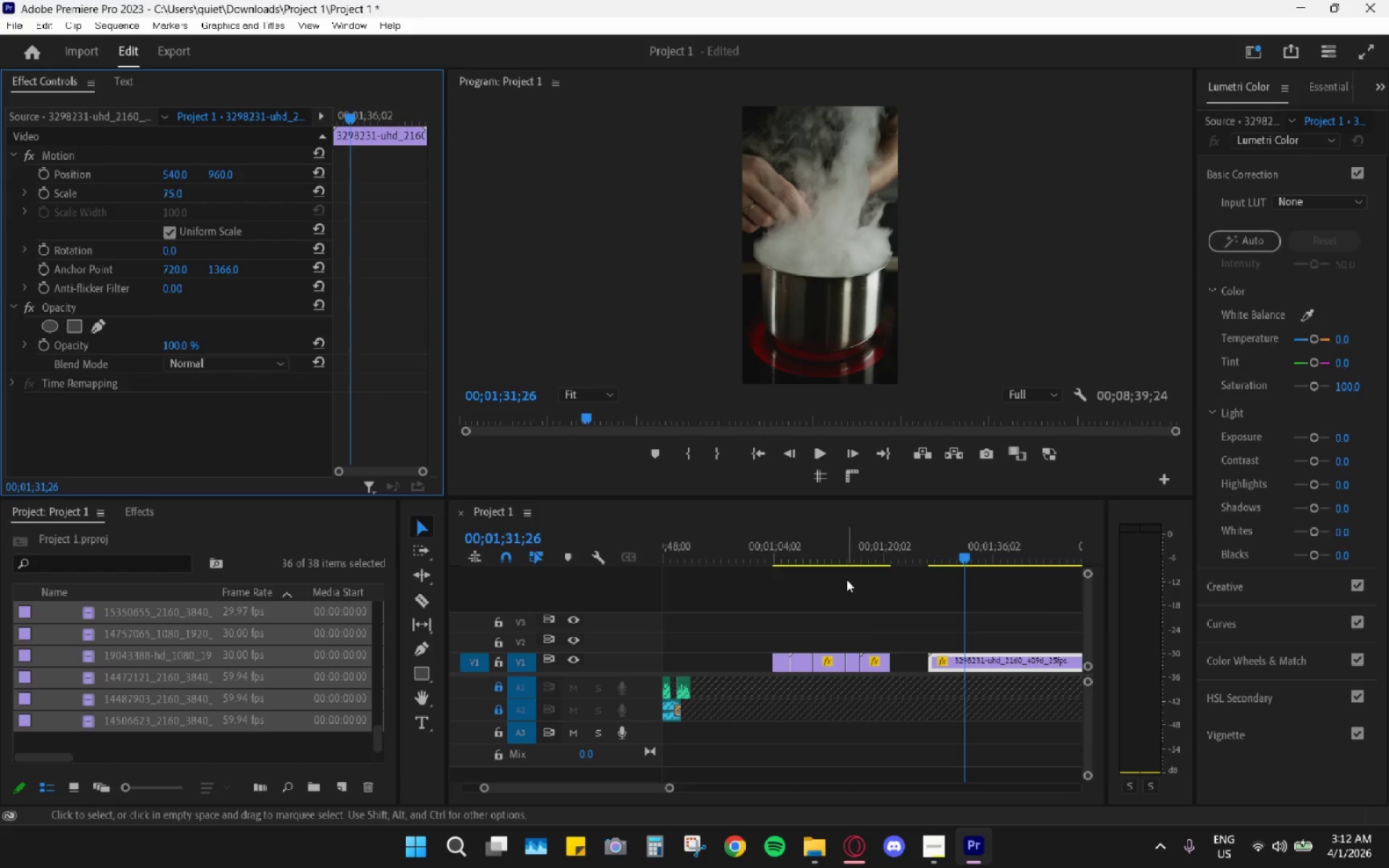 
key(Space)
 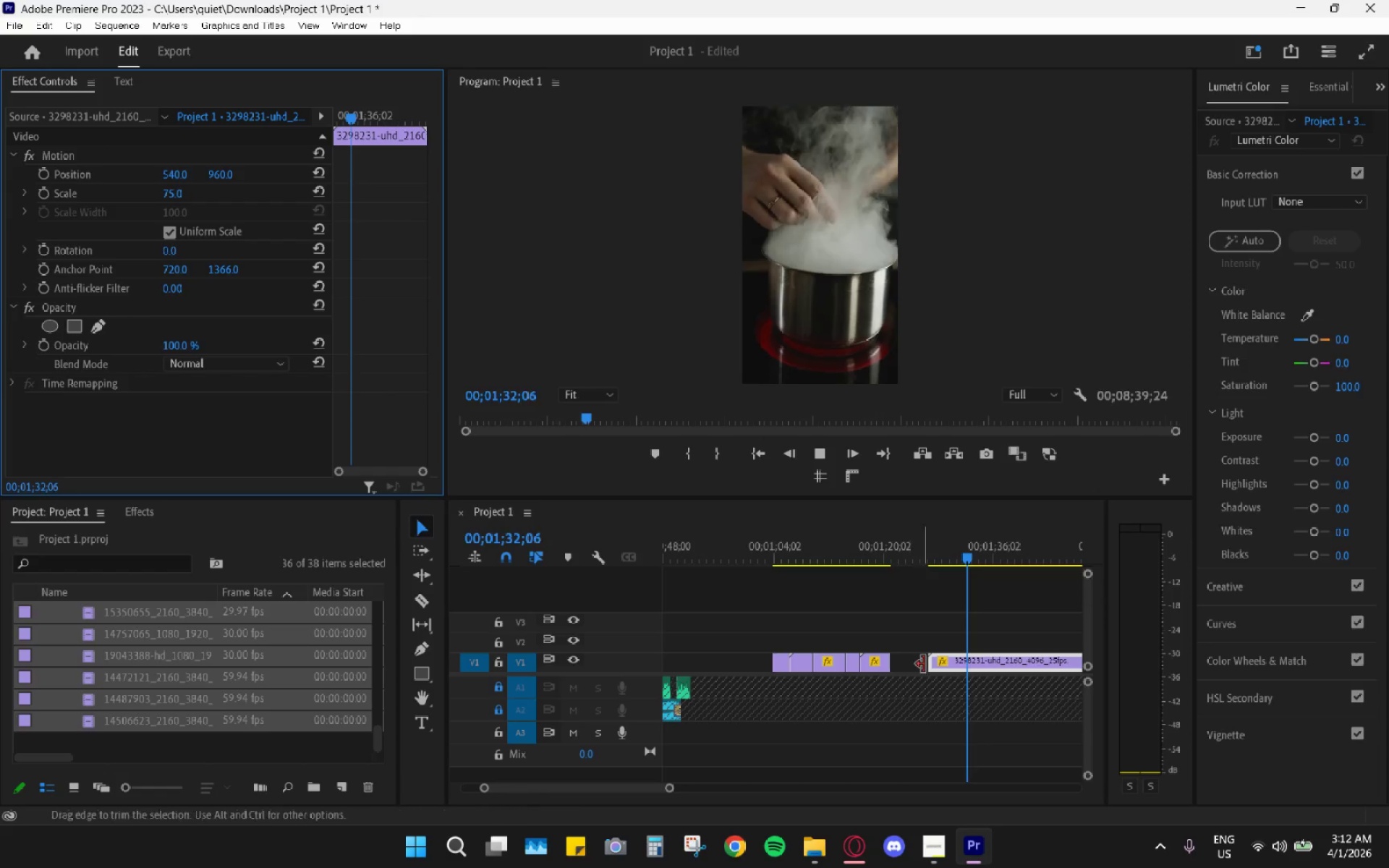 
key(Space)
 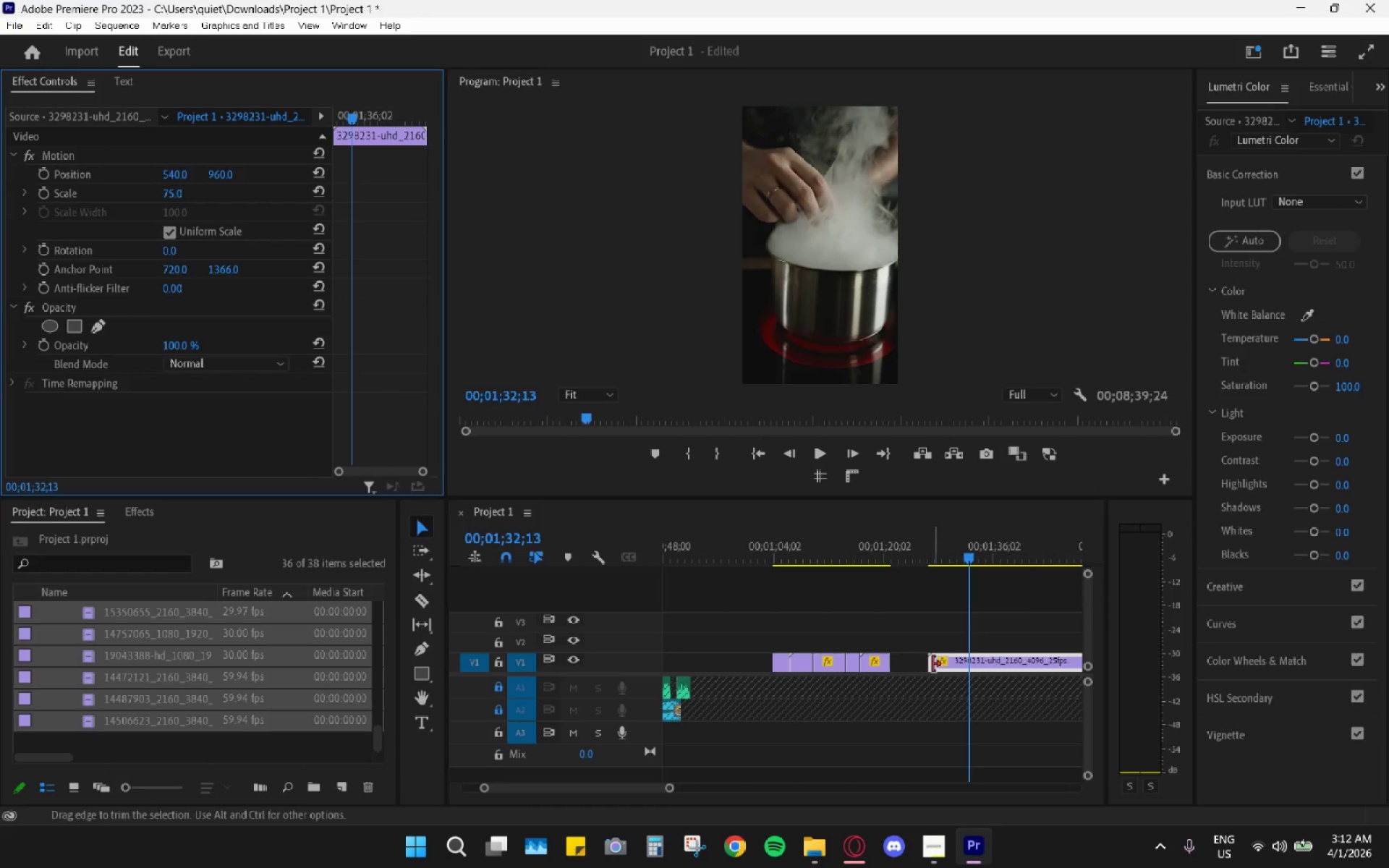 
key(C)
 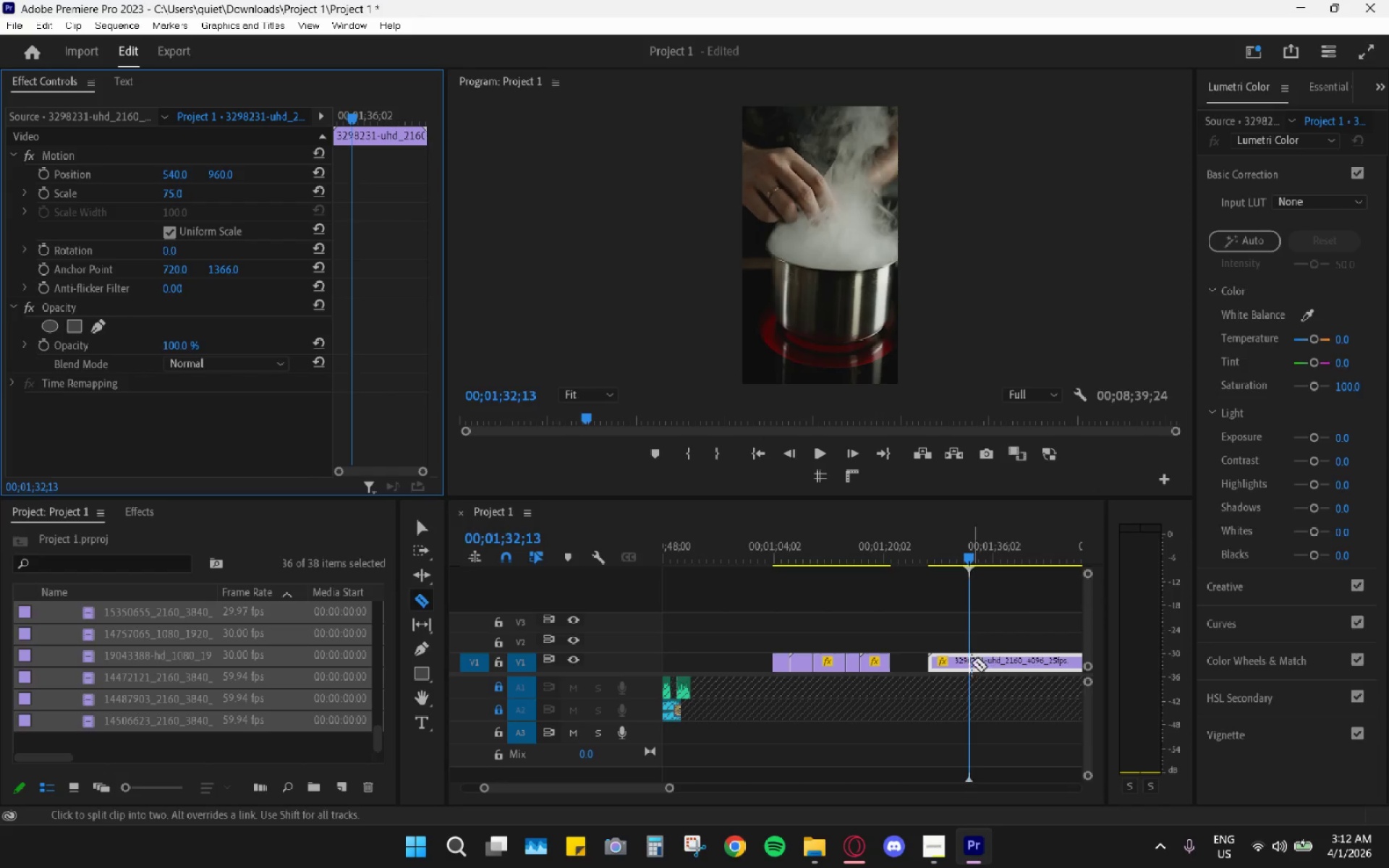 
left_click([969, 662])
 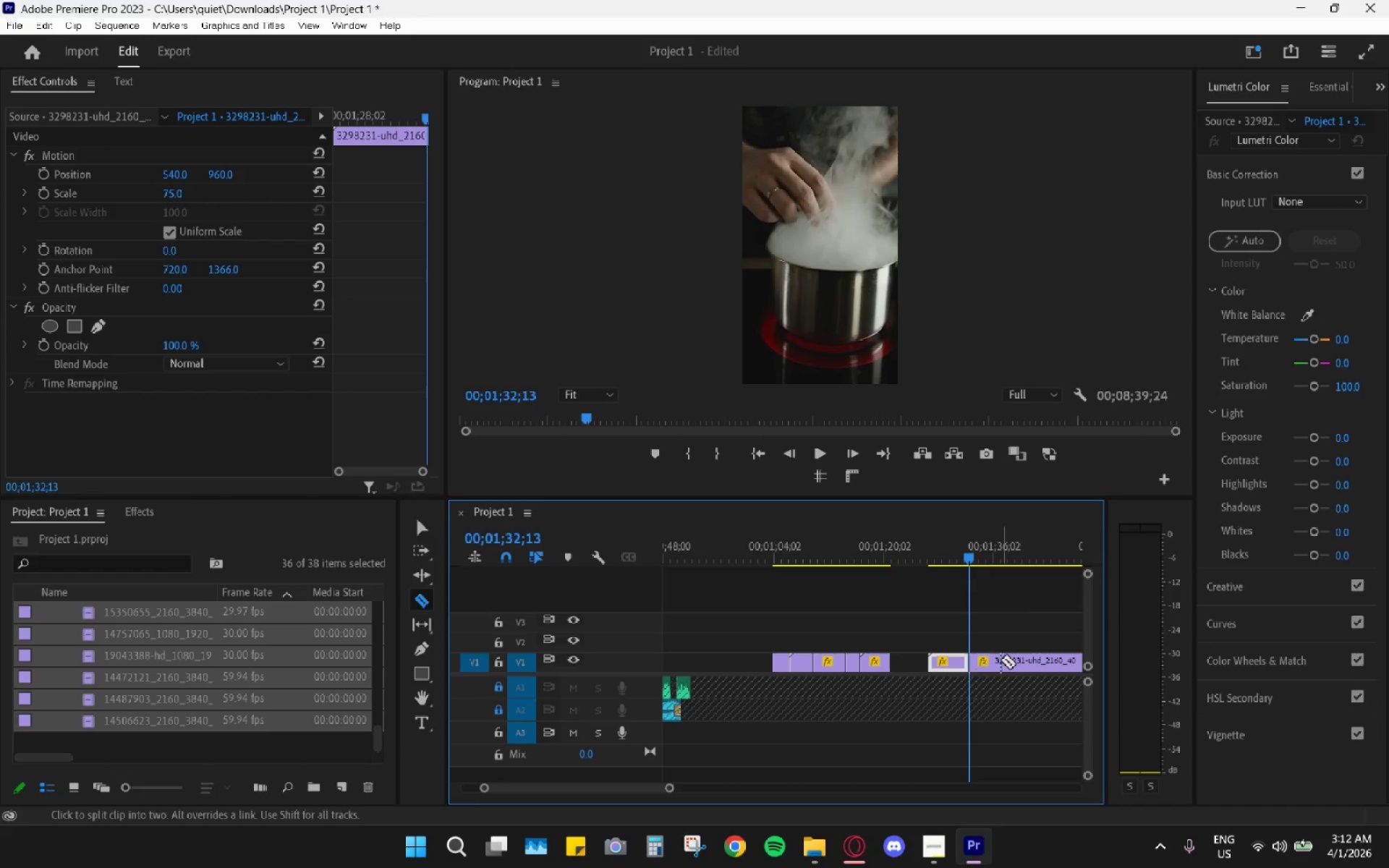 
type(vh)
 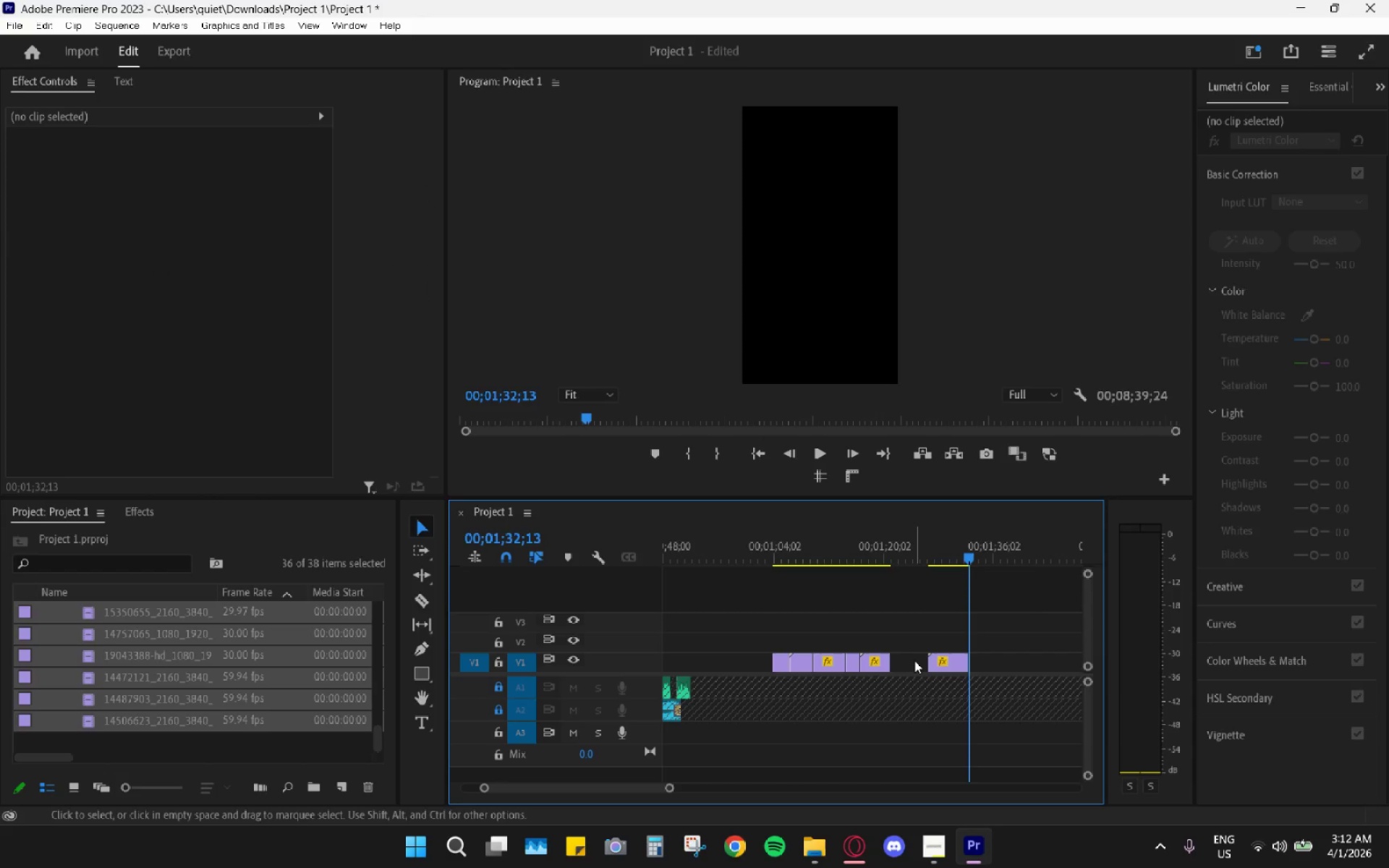 
double_click([914, 660])
 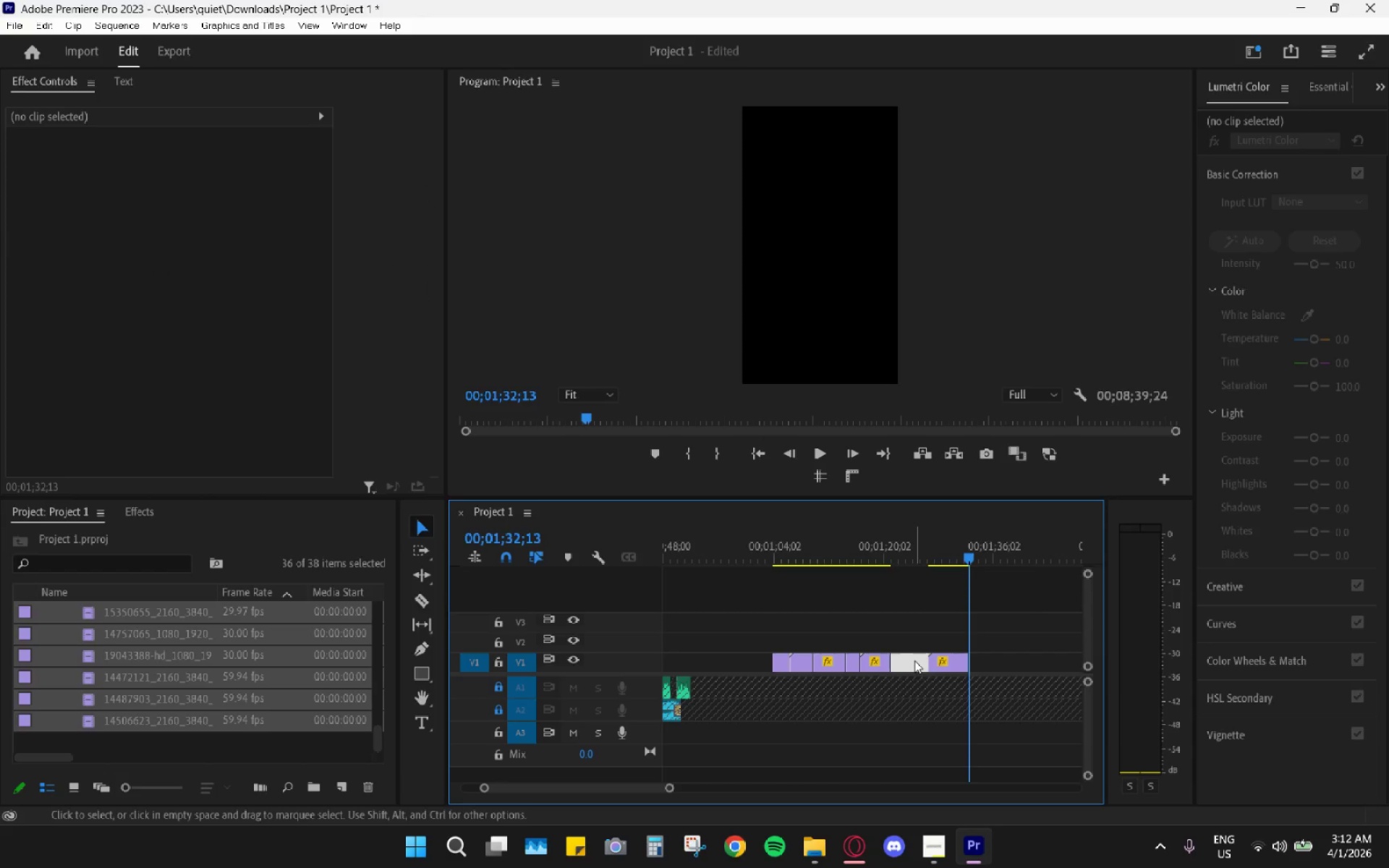 
key(H)
 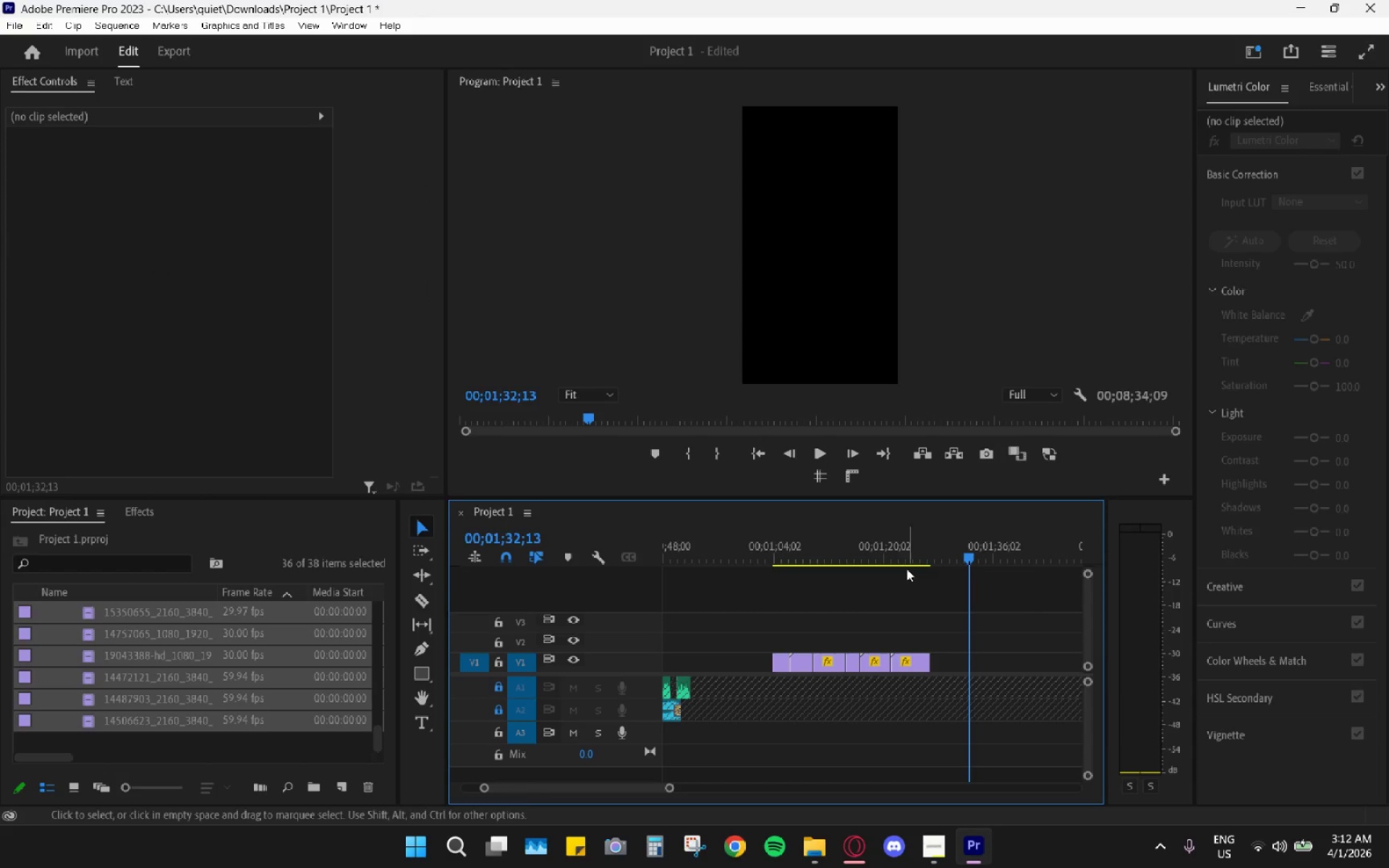 
left_click_drag(start_coordinate=[897, 548], to_coordinate=[889, 542])
 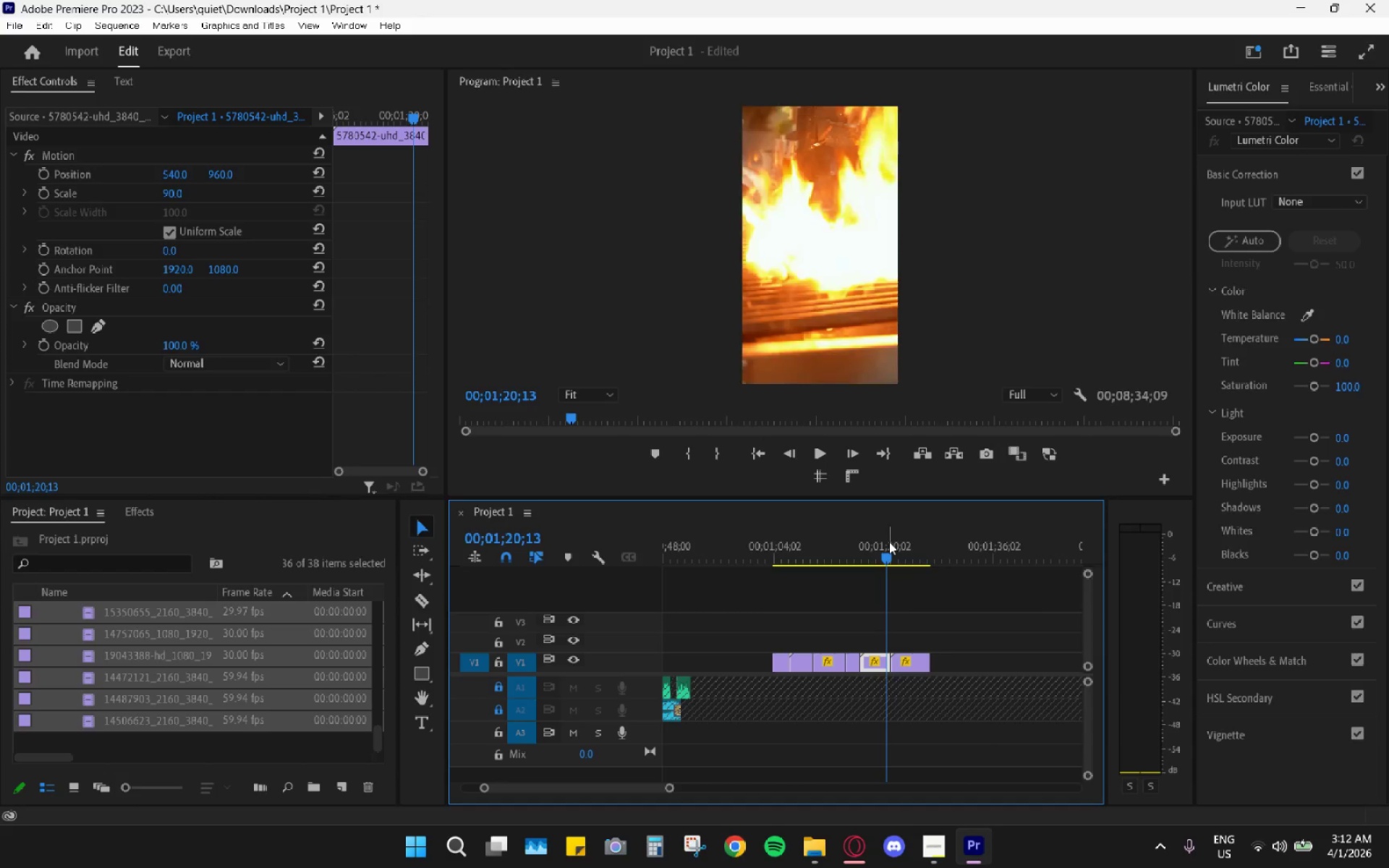 
key(Space)
 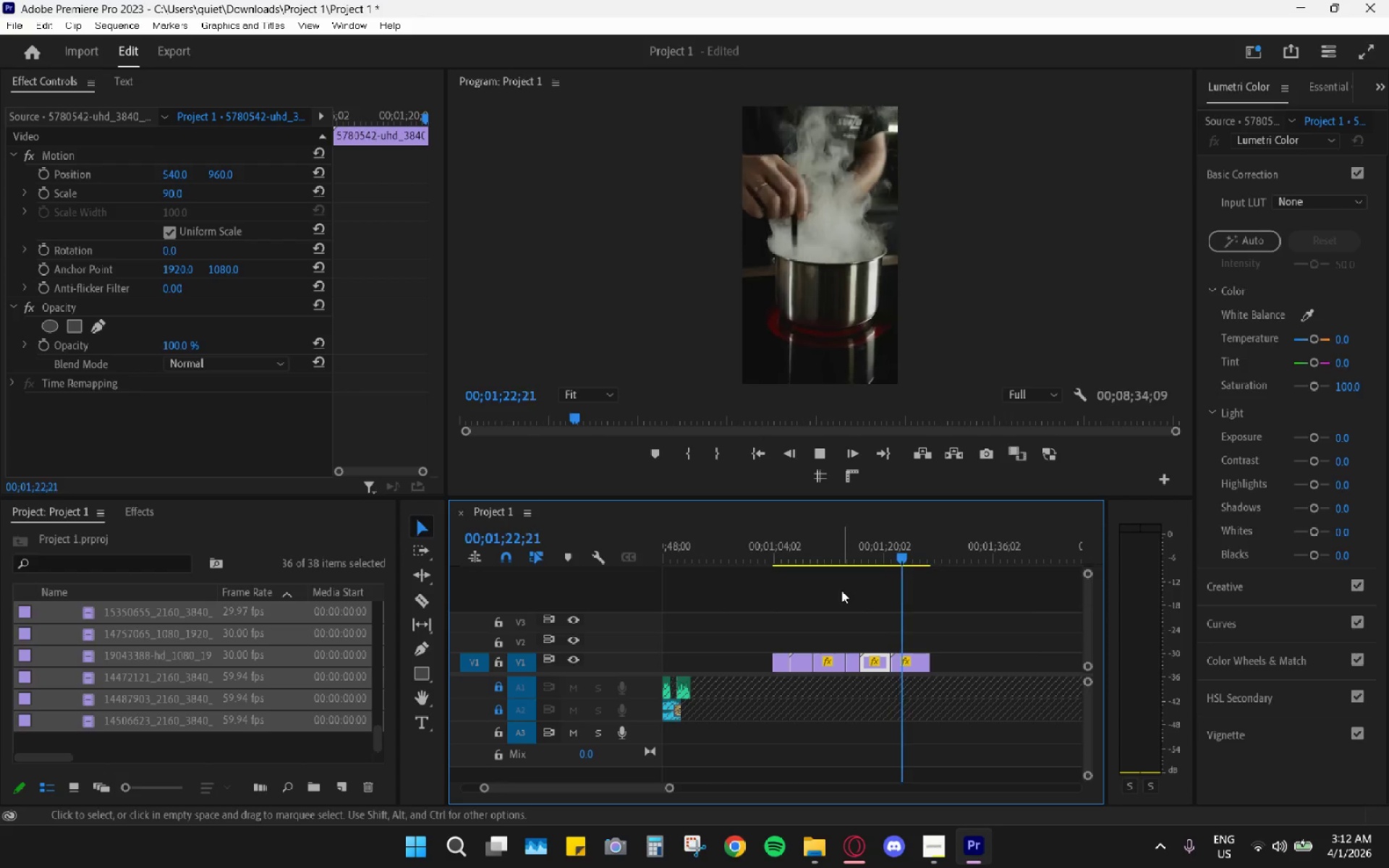 
key(Space)
 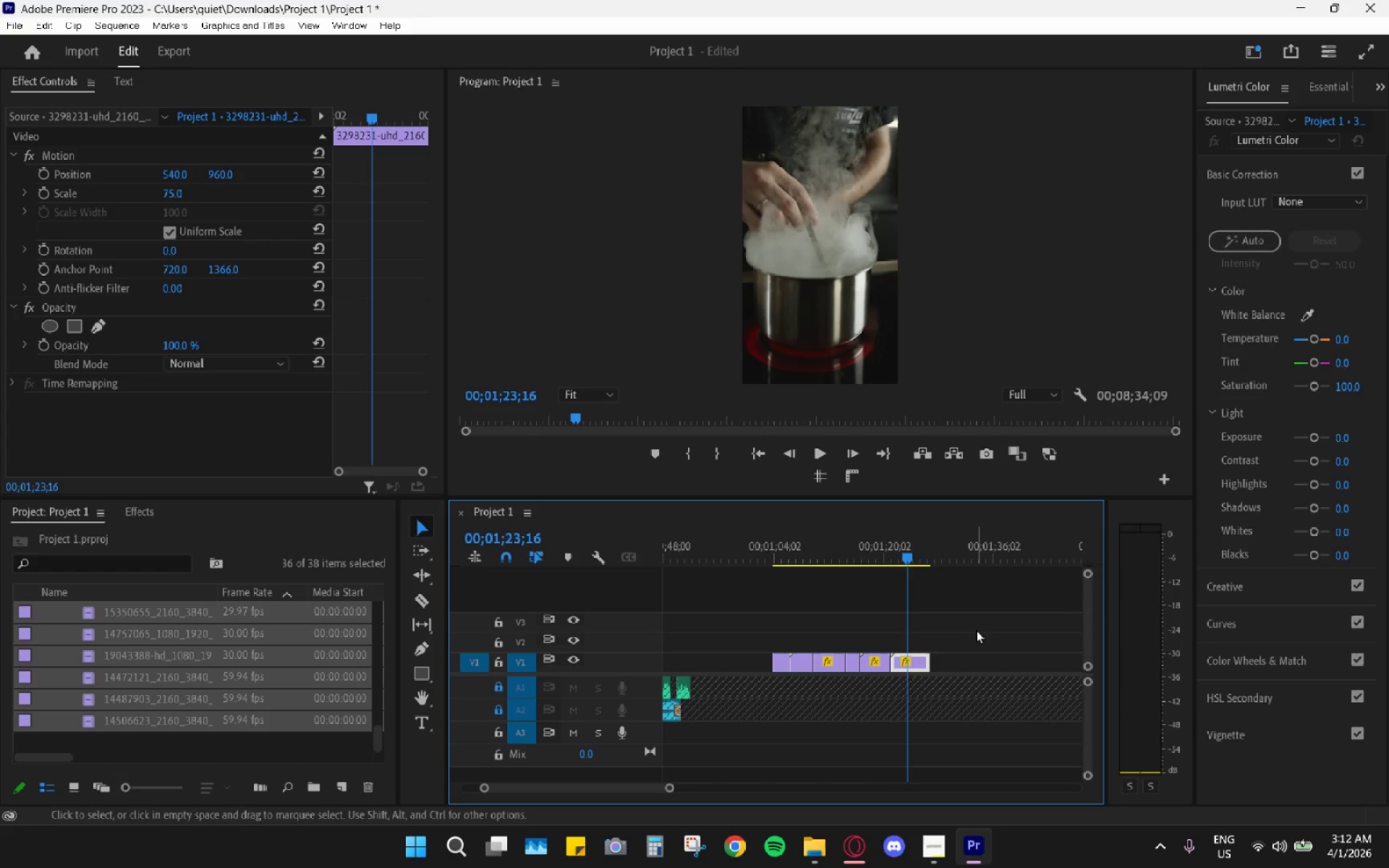 
hold_key(key=AltLeft, duration=0.69)
scroll: coordinate [975, 636], scroll_direction: down, amount: 10.0
 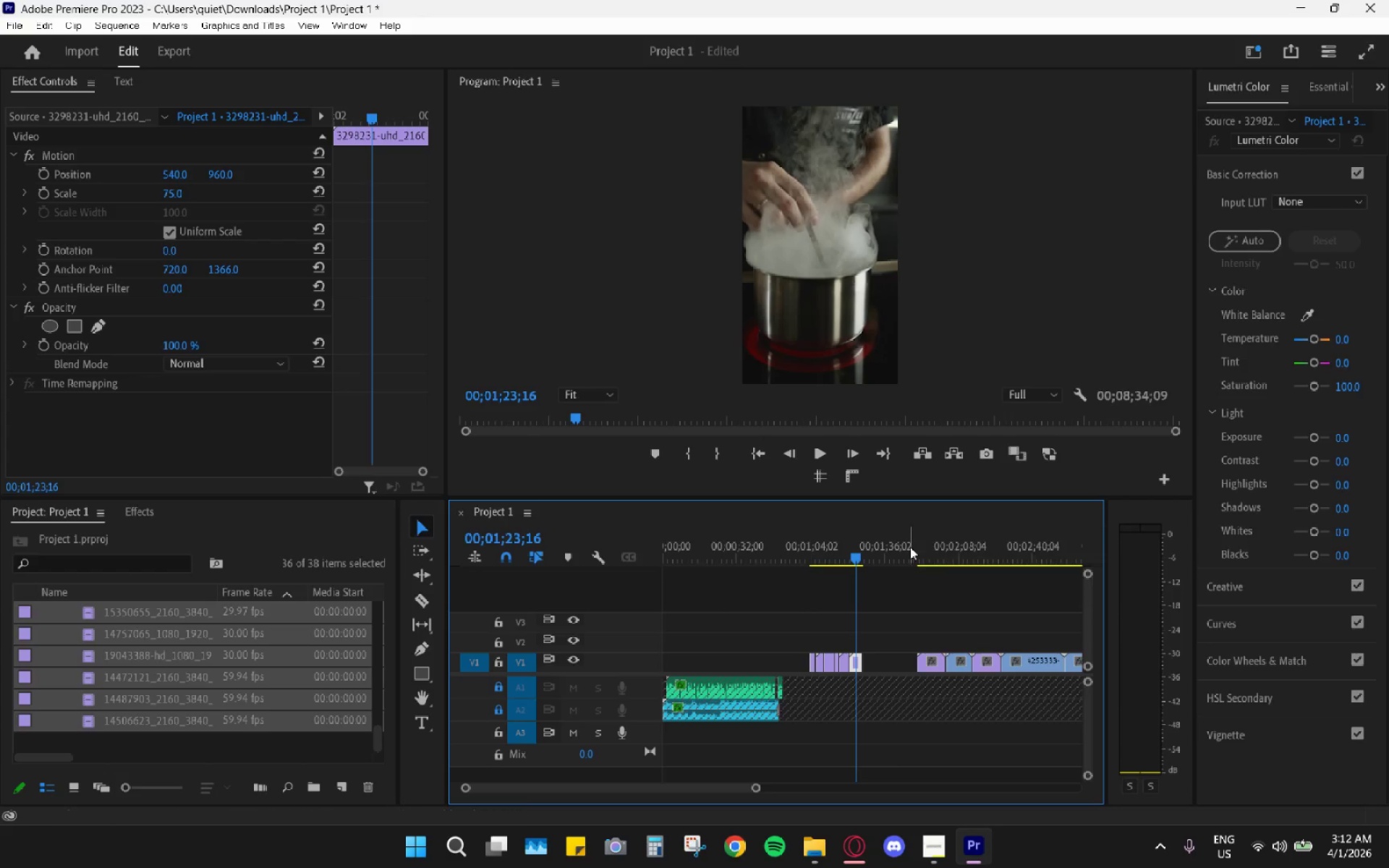 
left_click_drag(start_coordinate=[910, 545], to_coordinate=[941, 553])
 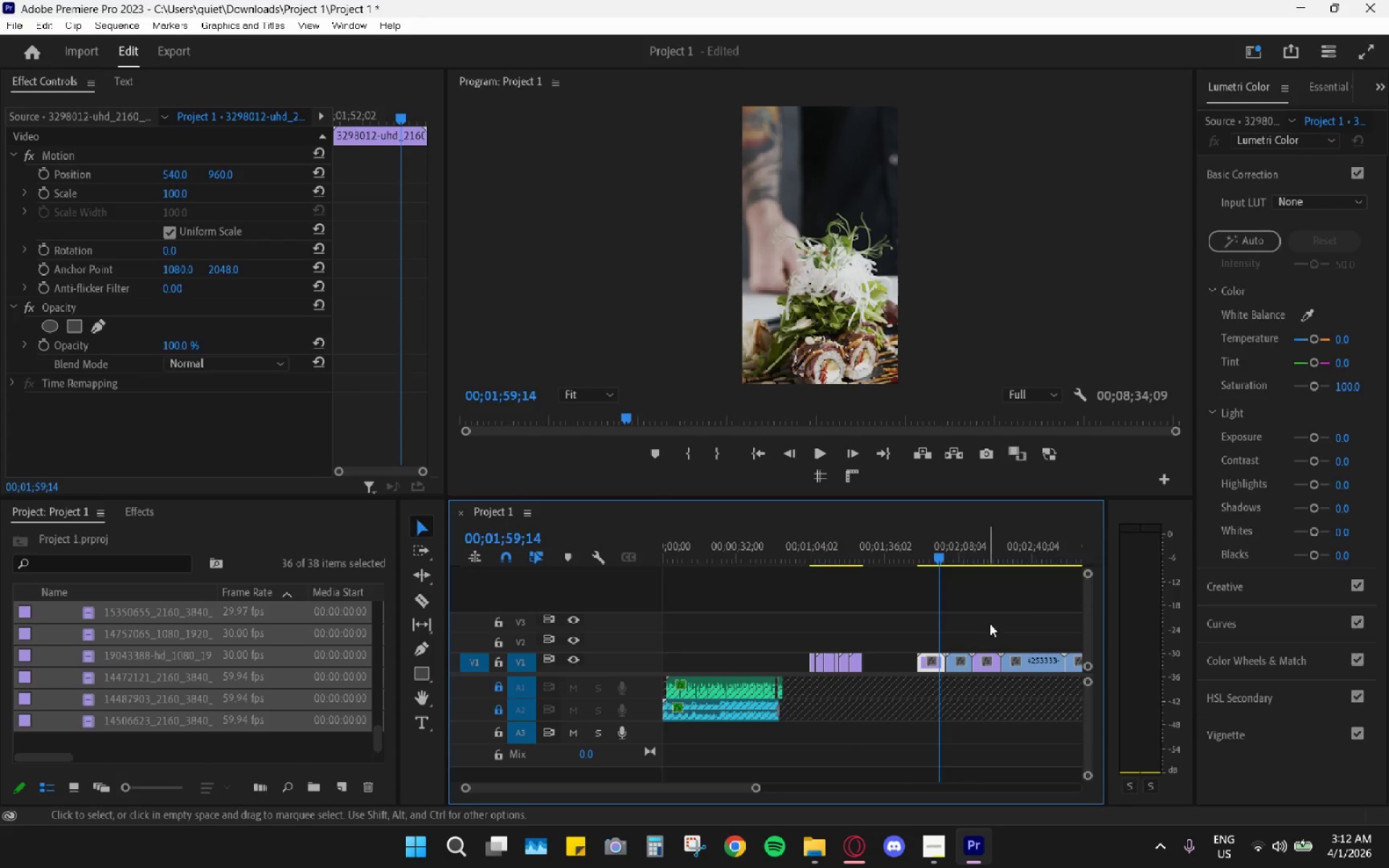 
hold_key(key=AltLeft, duration=0.84)
scroll: coordinate [986, 652], scroll_direction: down, amount: 16.0
 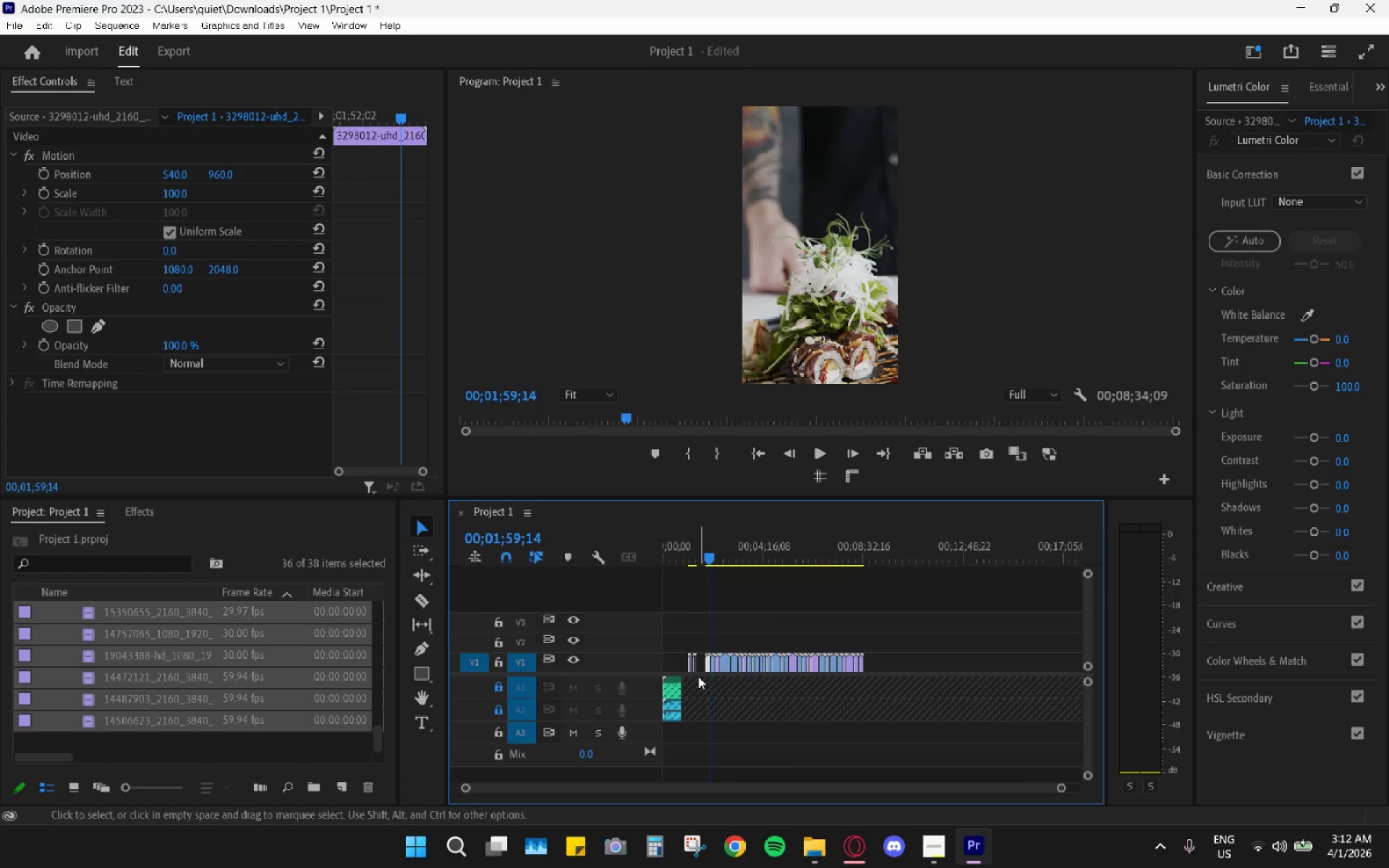 
hold_key(key=AltLeft, duration=1.03)
hold_key(key=AltLeft, duration=1.12)
scroll: coordinate [762, 679], scroll_direction: up, amount: 30.0